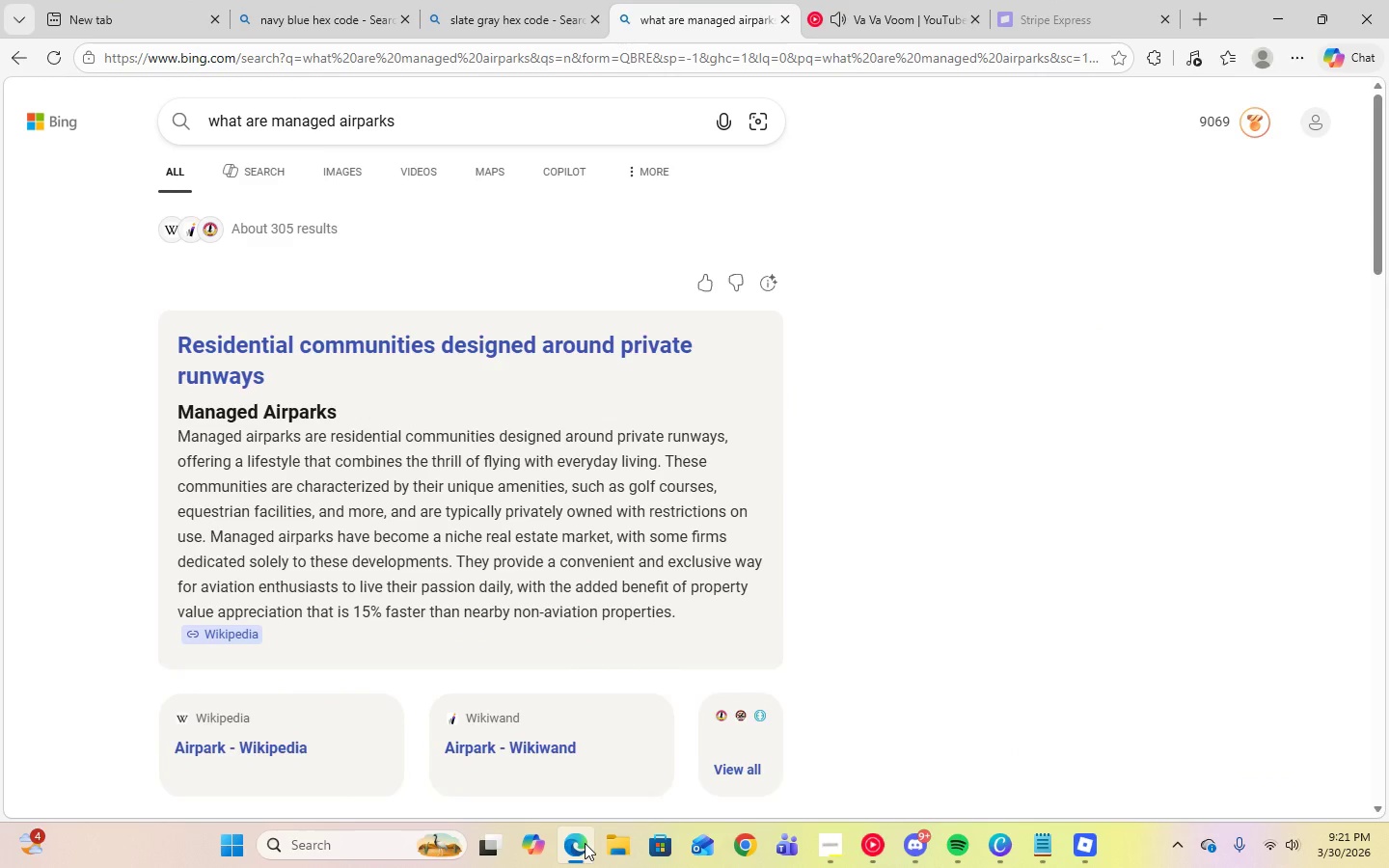 
left_click([585, 843])
 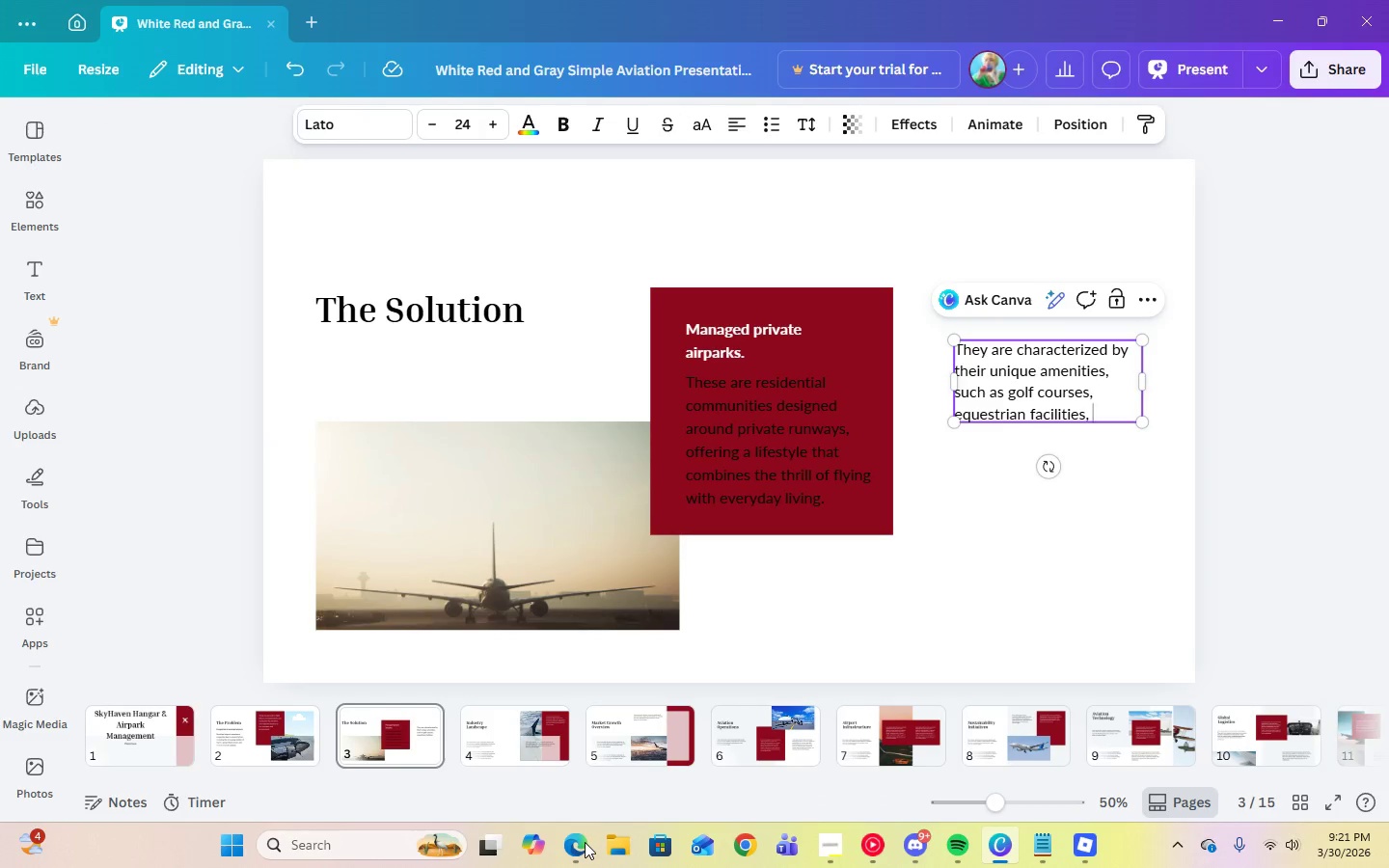 
type(etc... and are typically owned )
 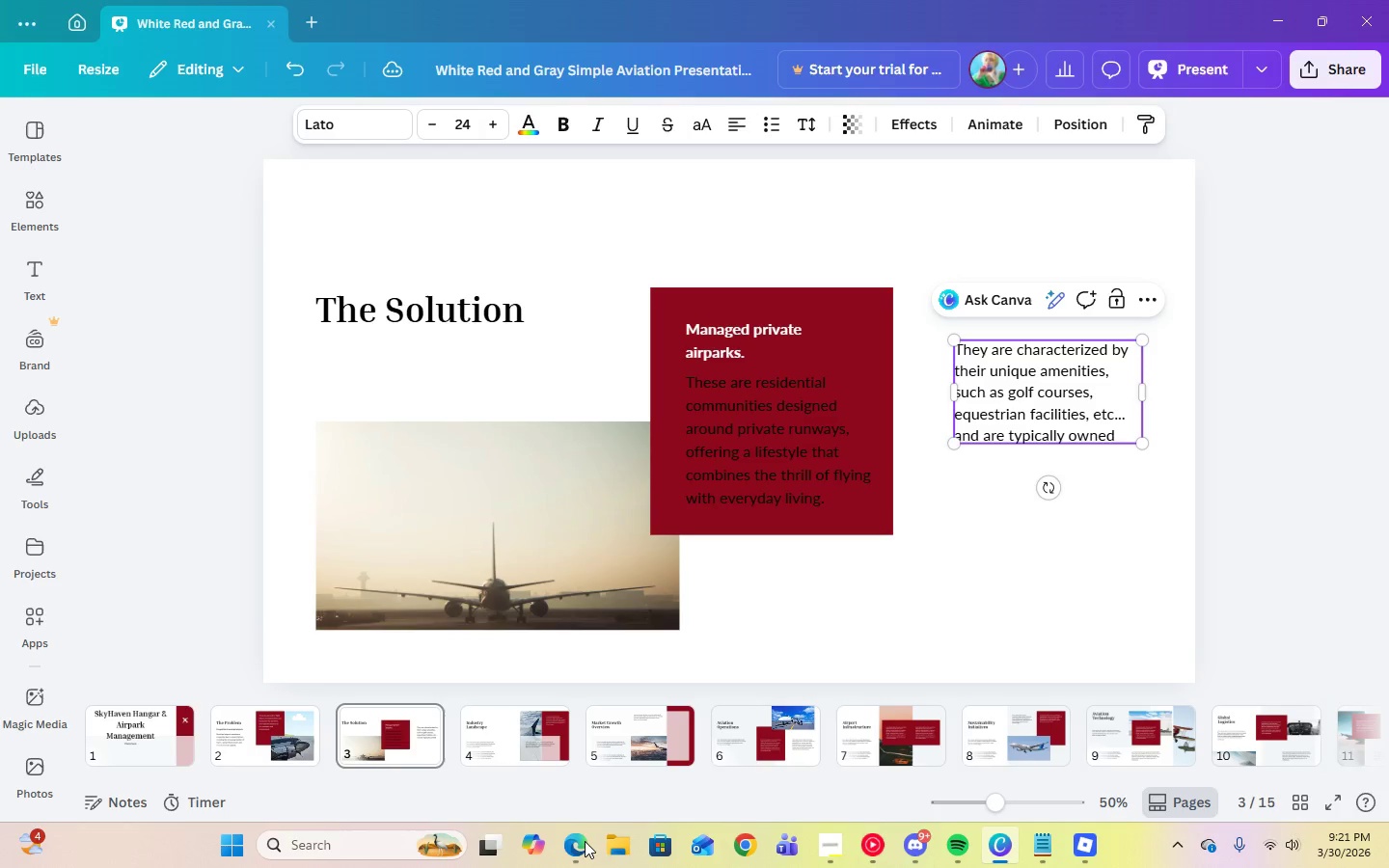 
left_click([585, 841])
 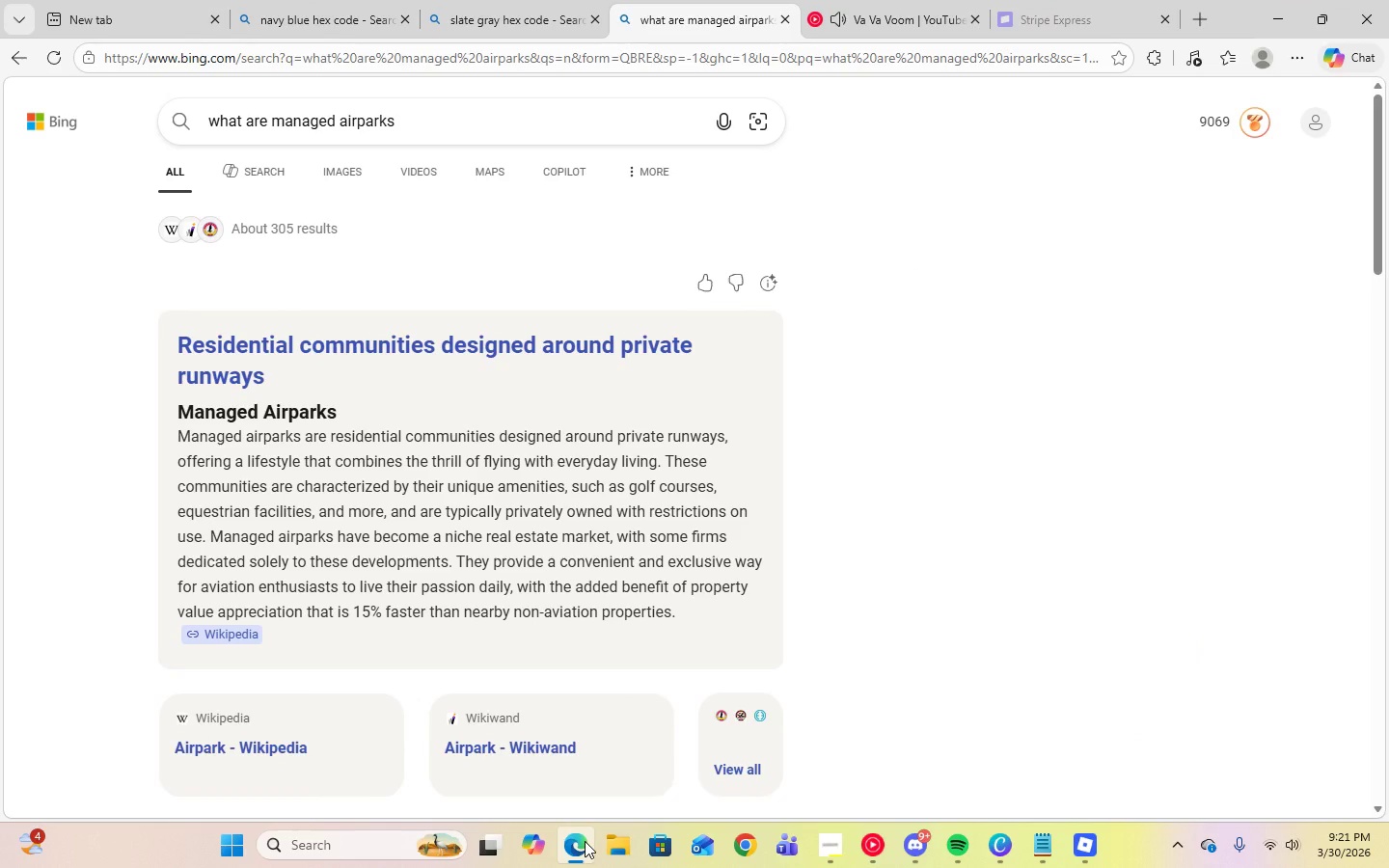 
left_click([585, 841])
 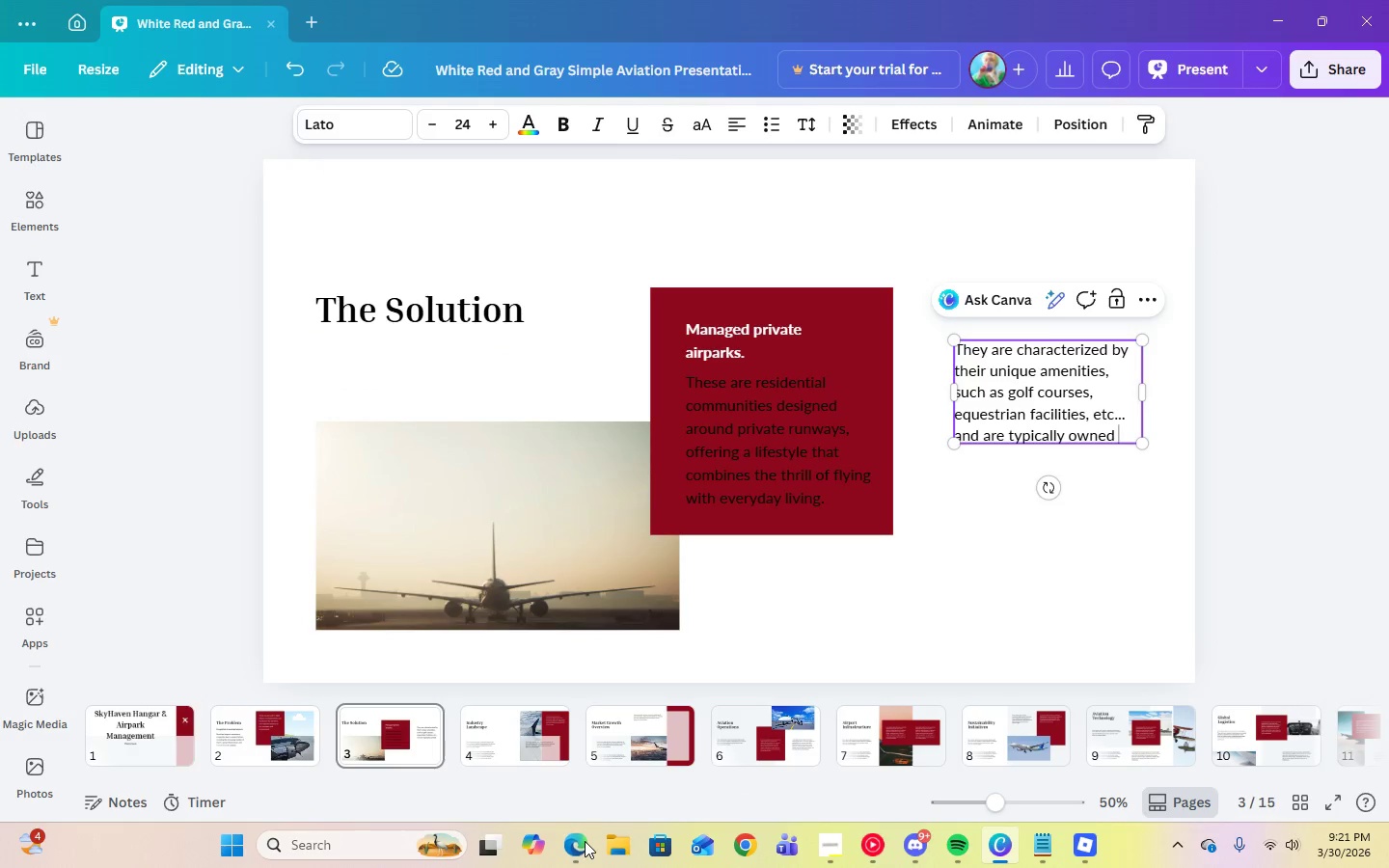 
type(with restrictions on use.)
 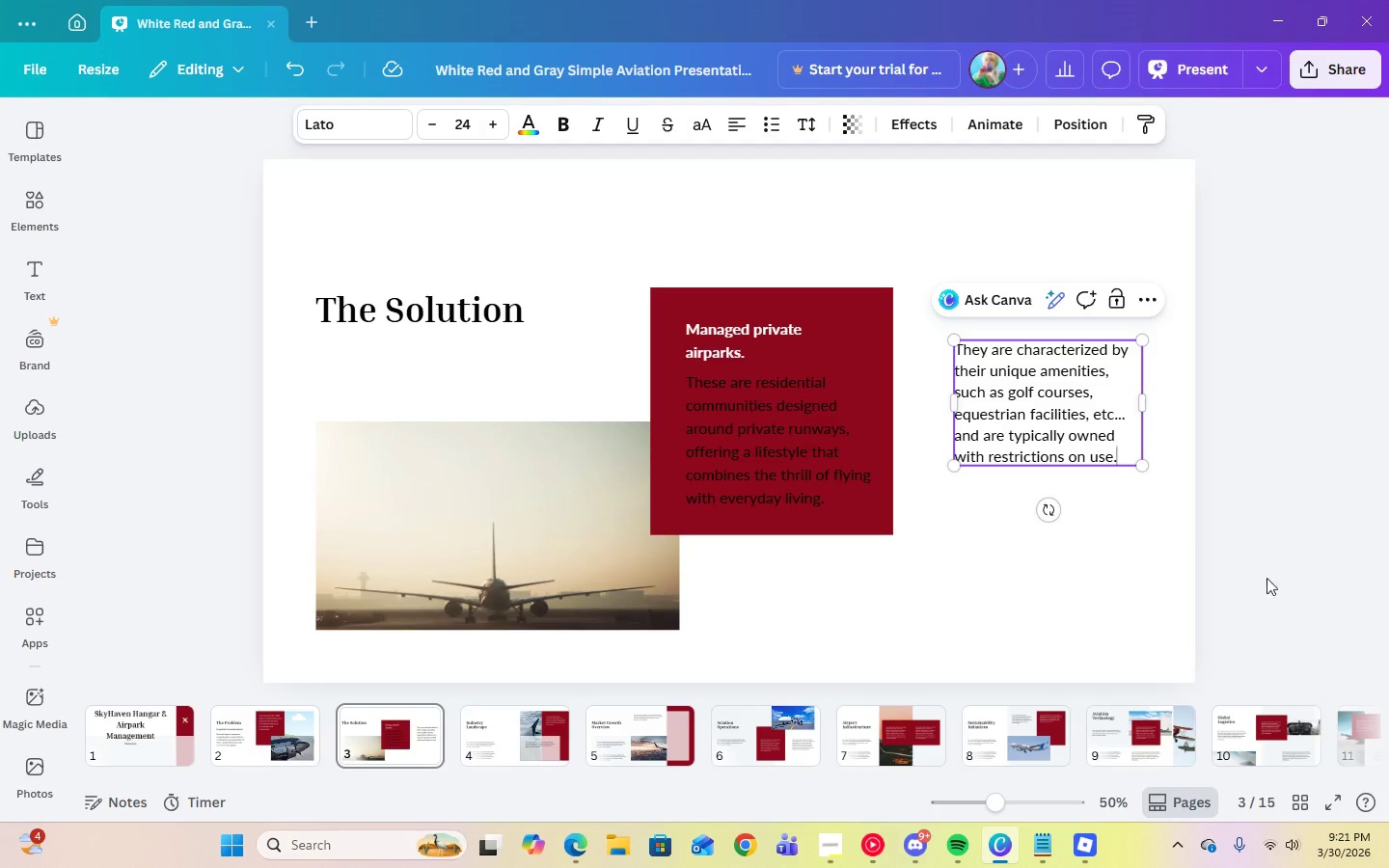 
left_click([1348, 520])
 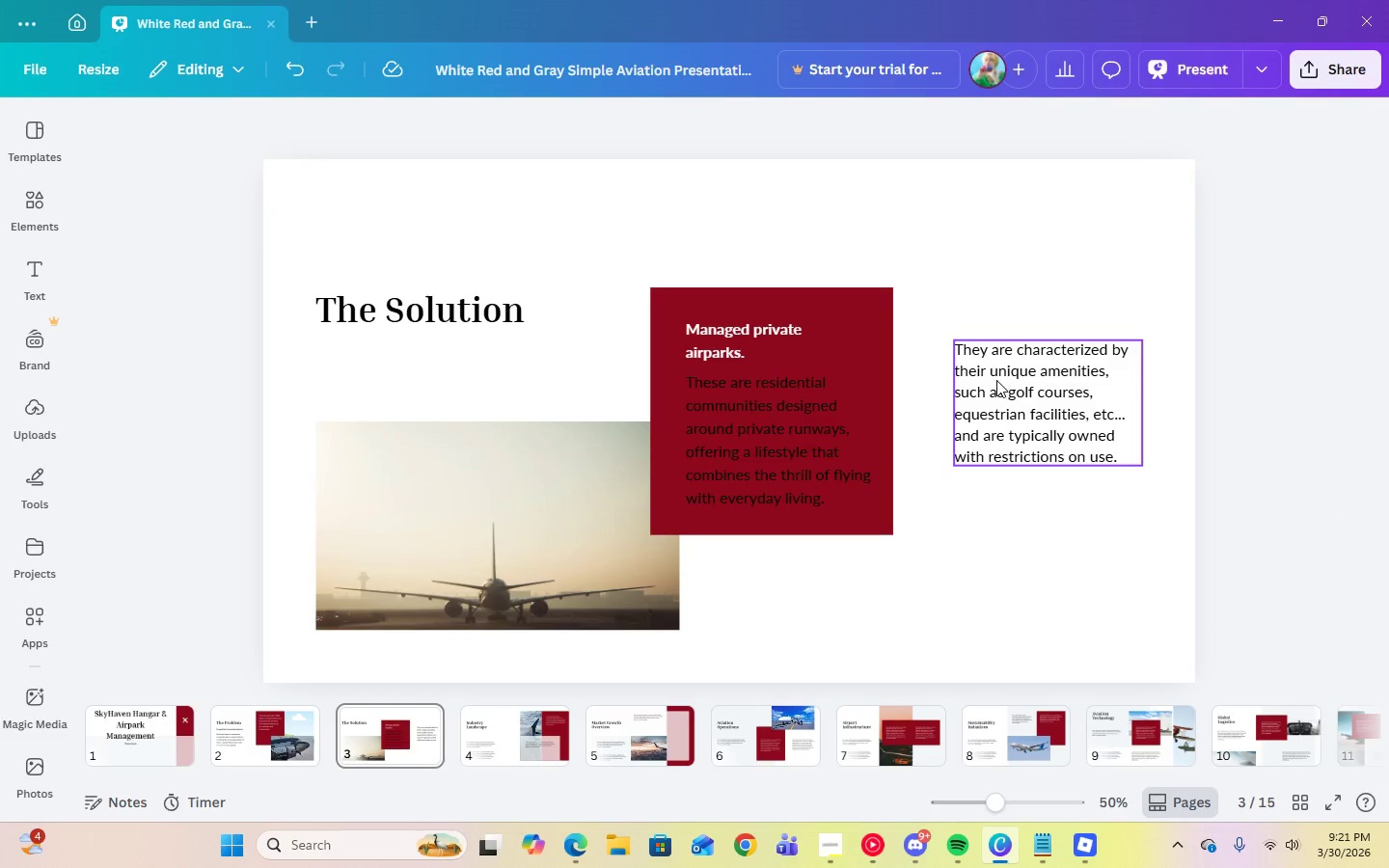 
left_click([996, 380])
 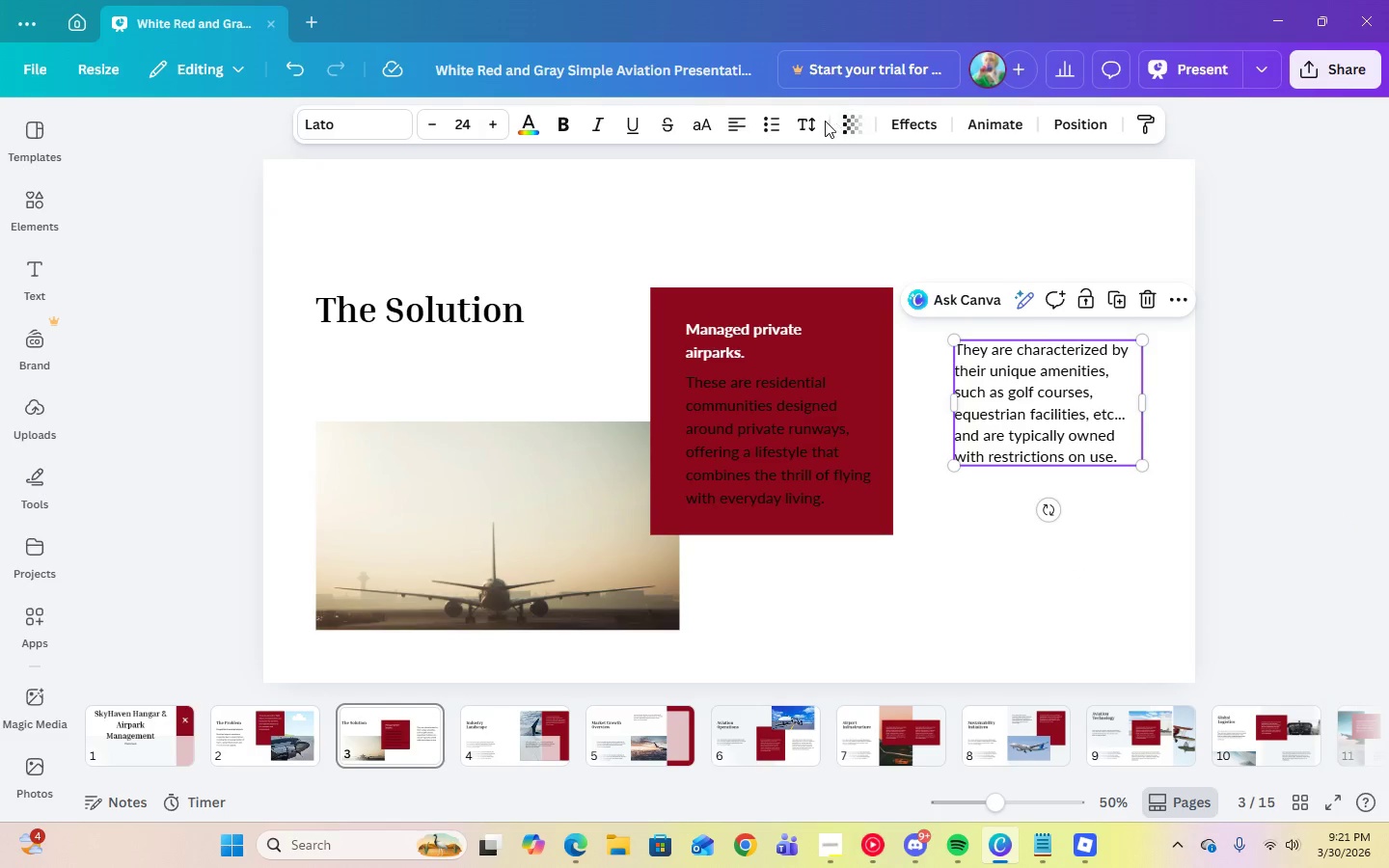 
left_click([814, 124])
 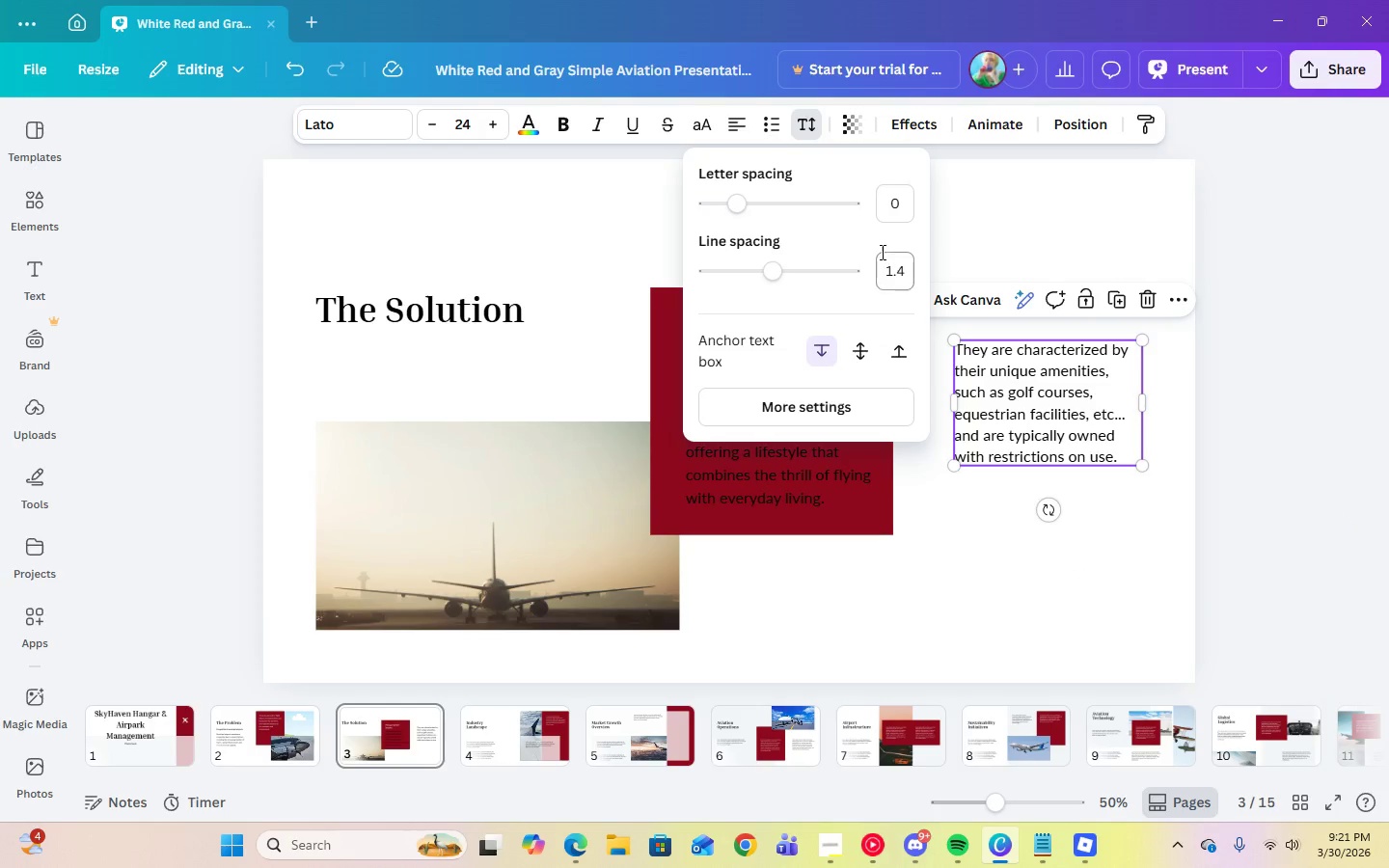 
left_click([892, 261])
 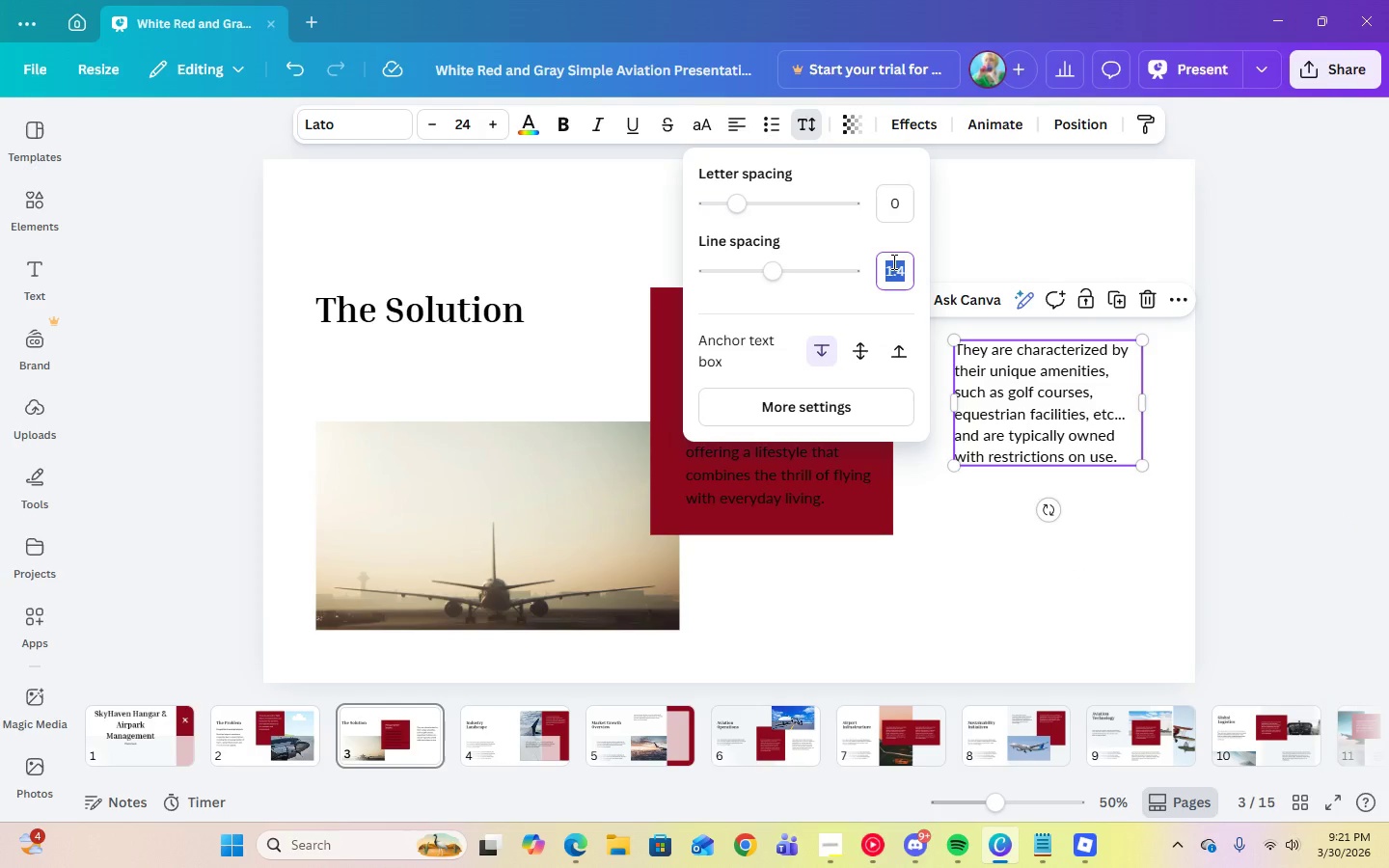 
key(Numpad1)
 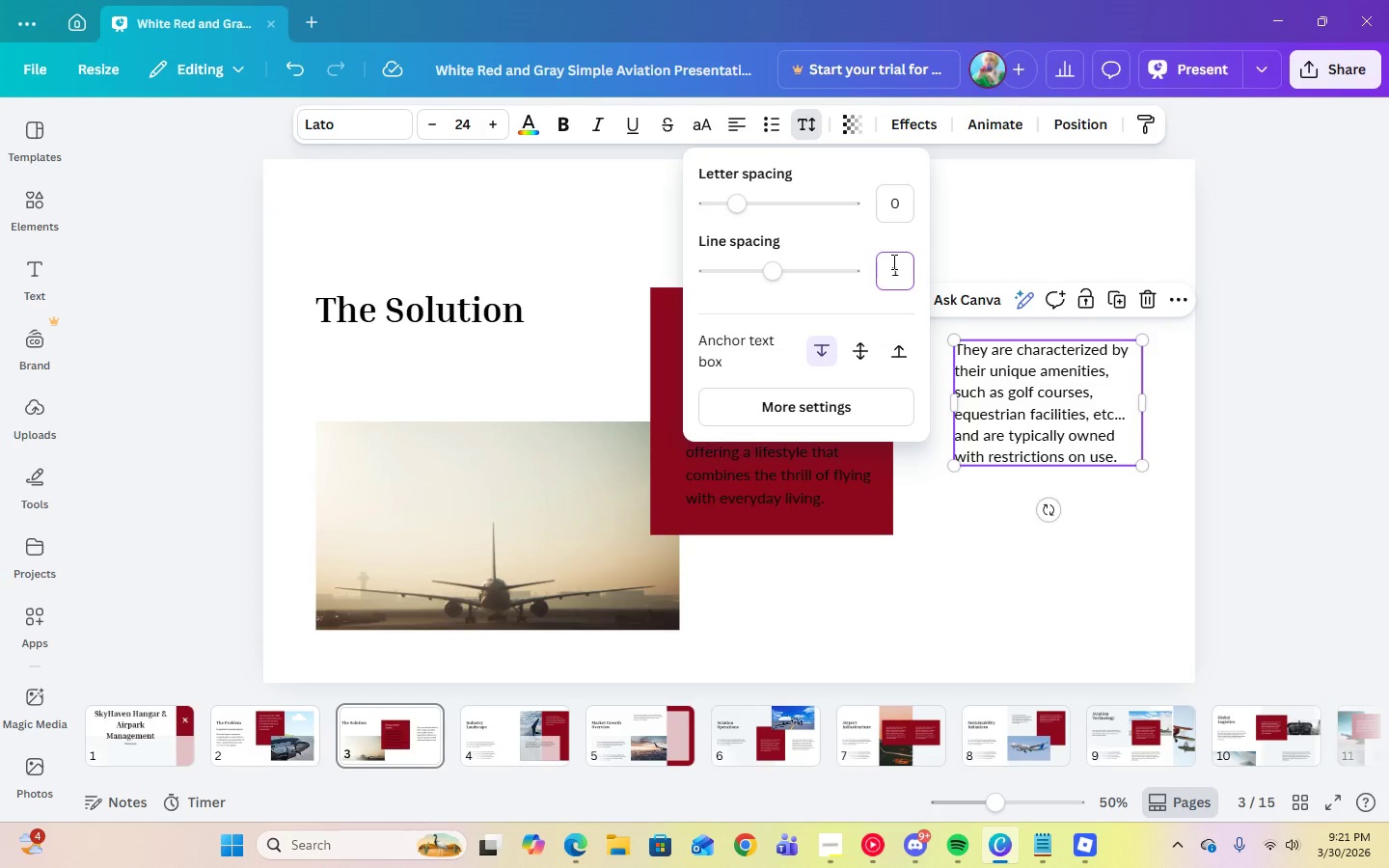 
key(Period)
 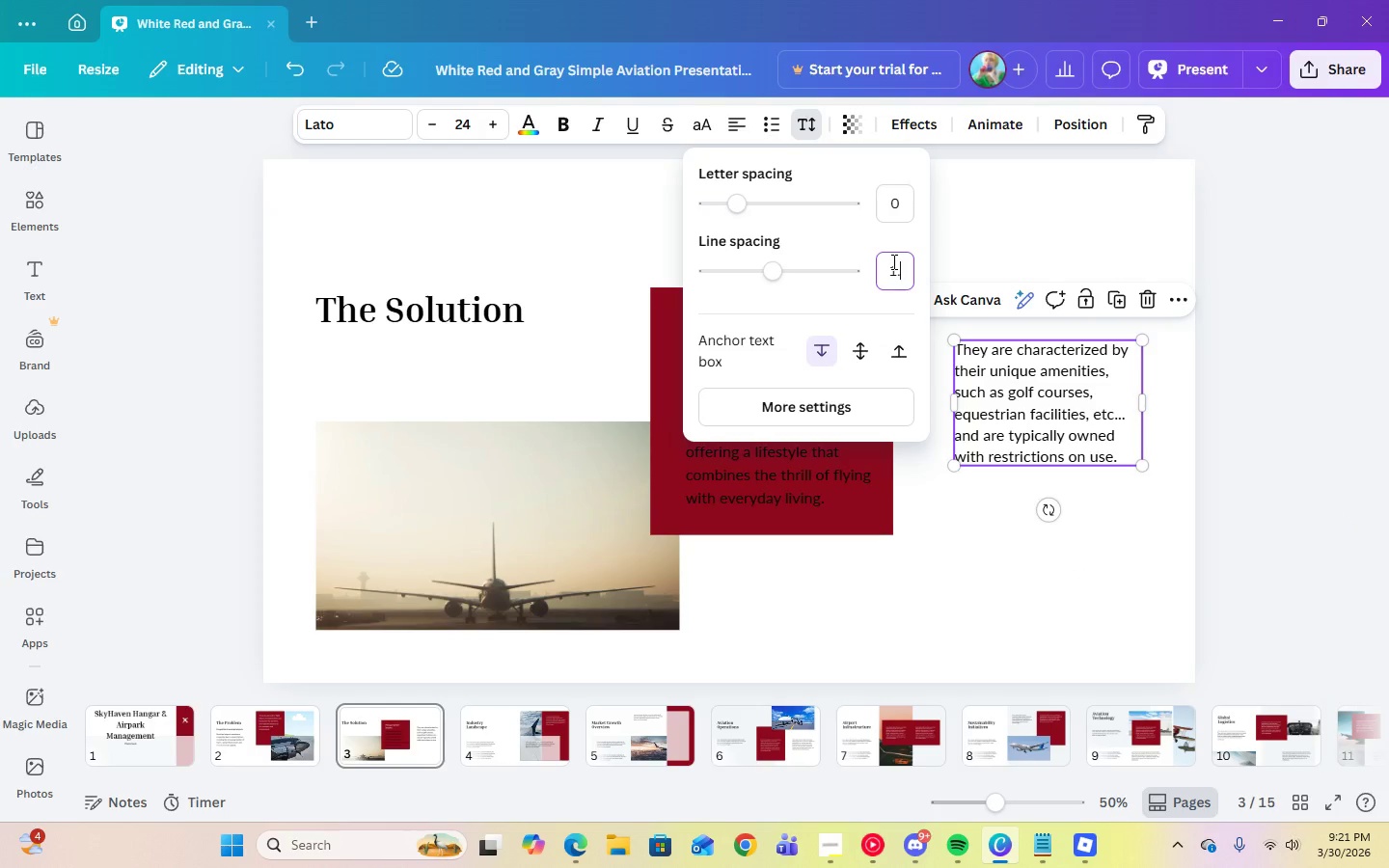 
key(Numpad5)
 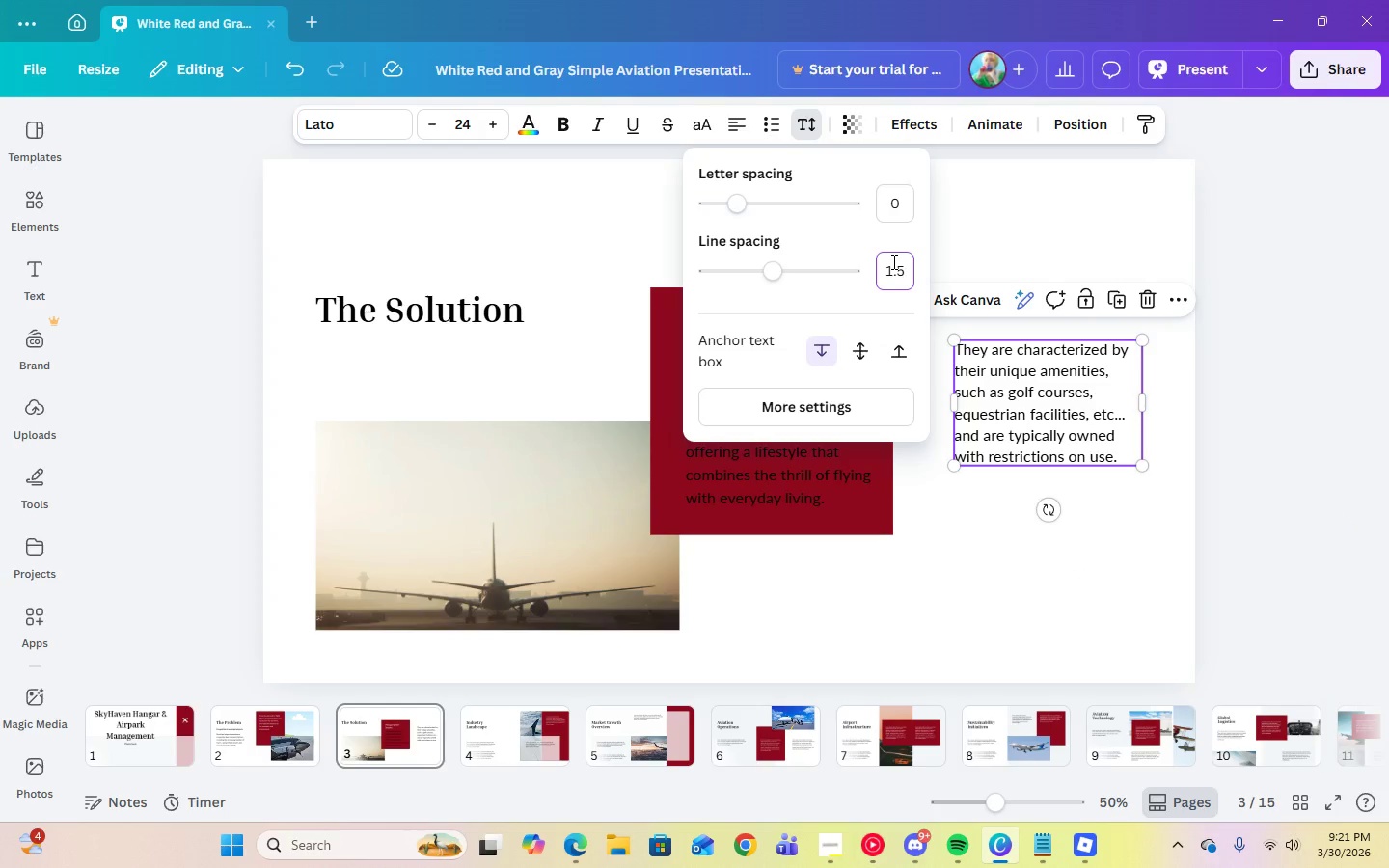 
key(Enter)
 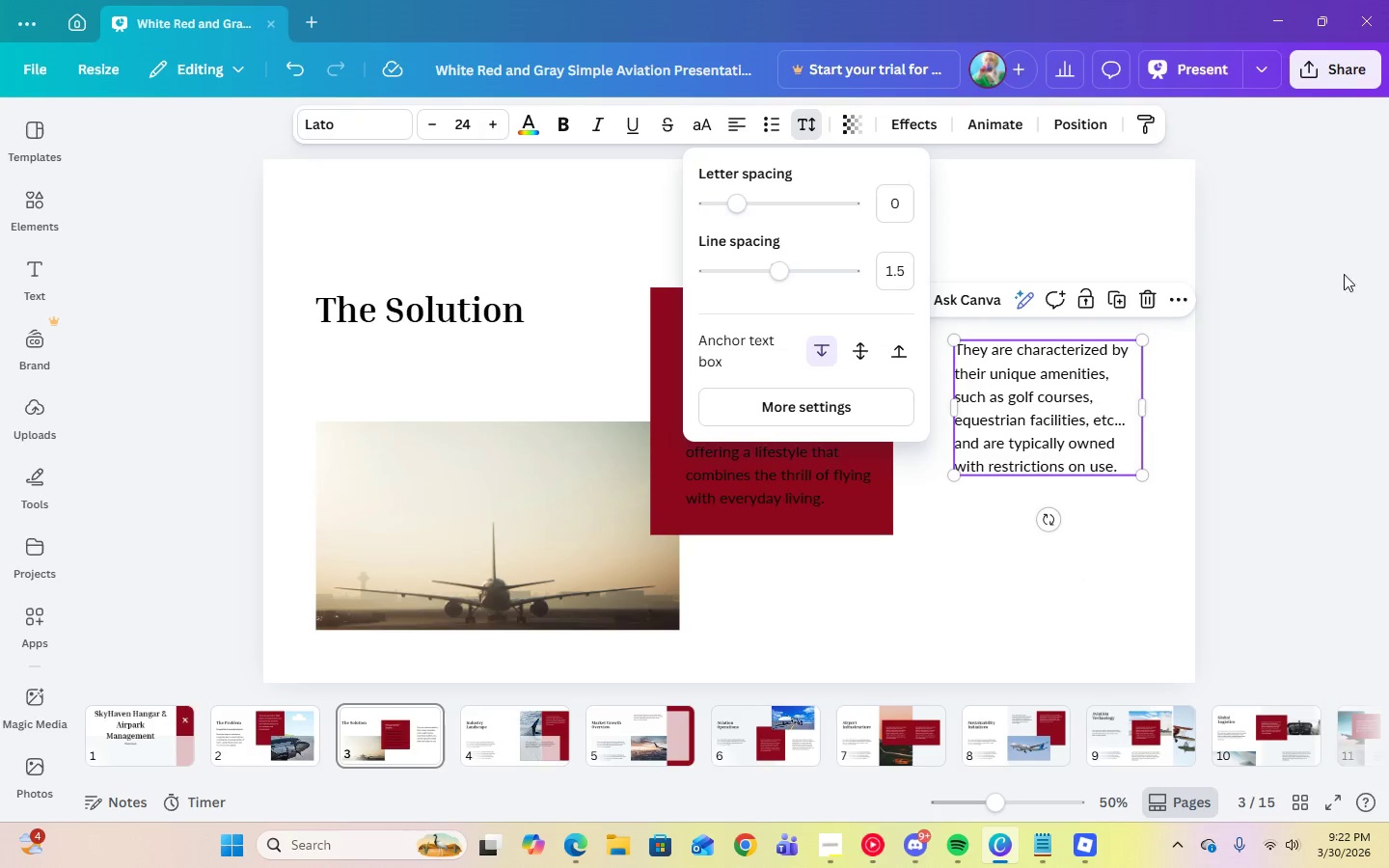 
left_click([1345, 418])
 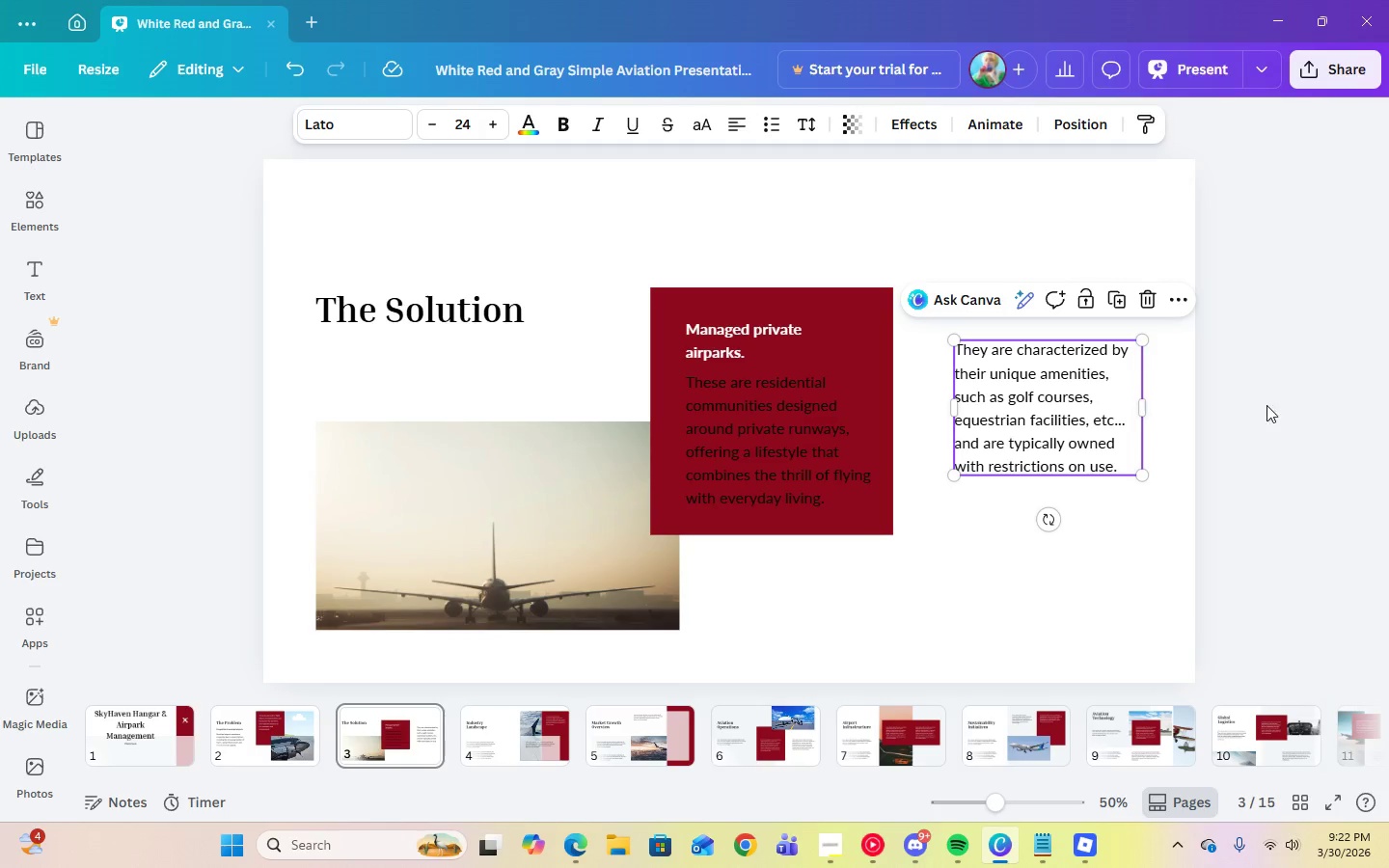 
left_click([1388, 408])
 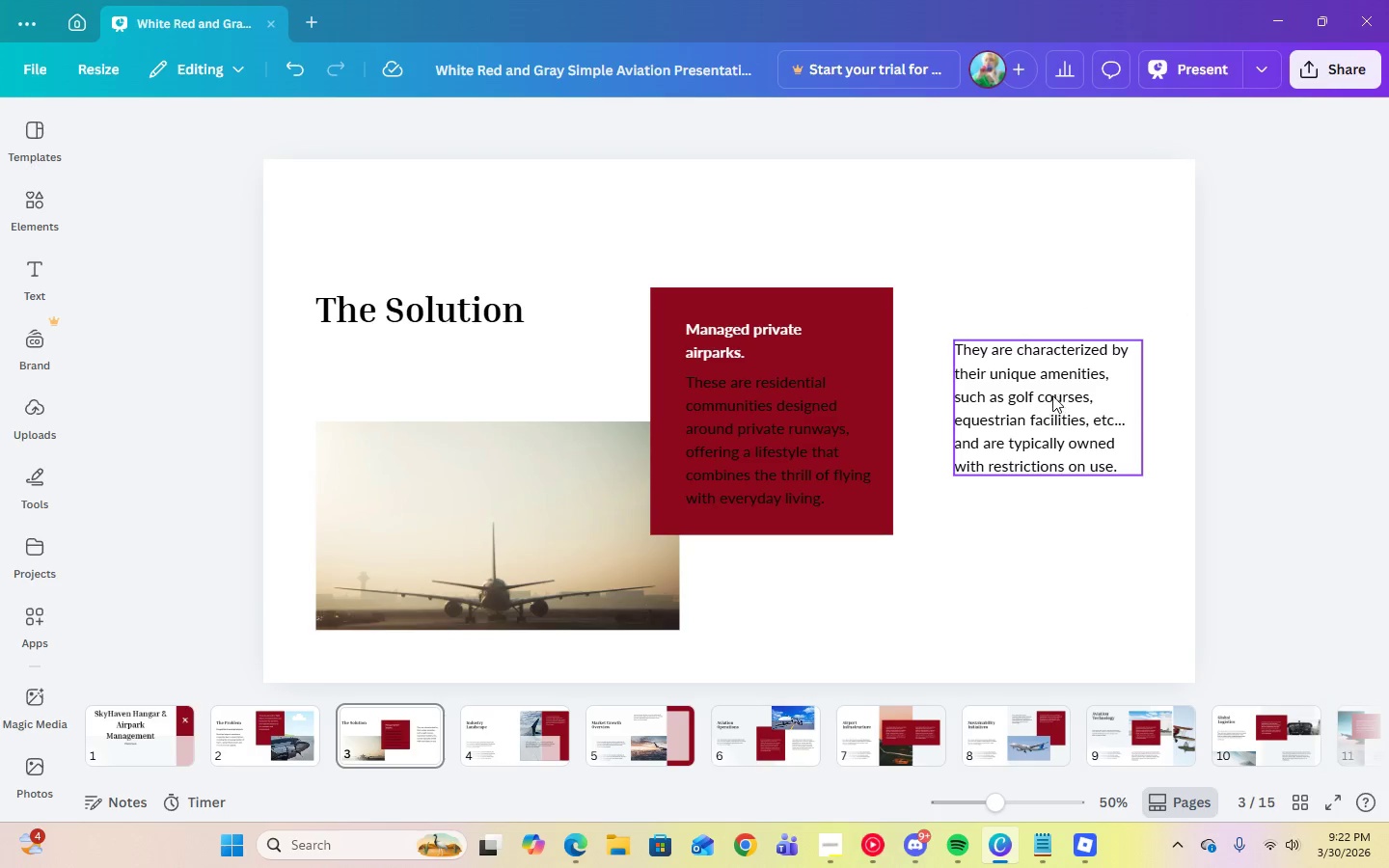 
left_click_drag(start_coordinate=[1051, 394], to_coordinate=[1031, 398])
 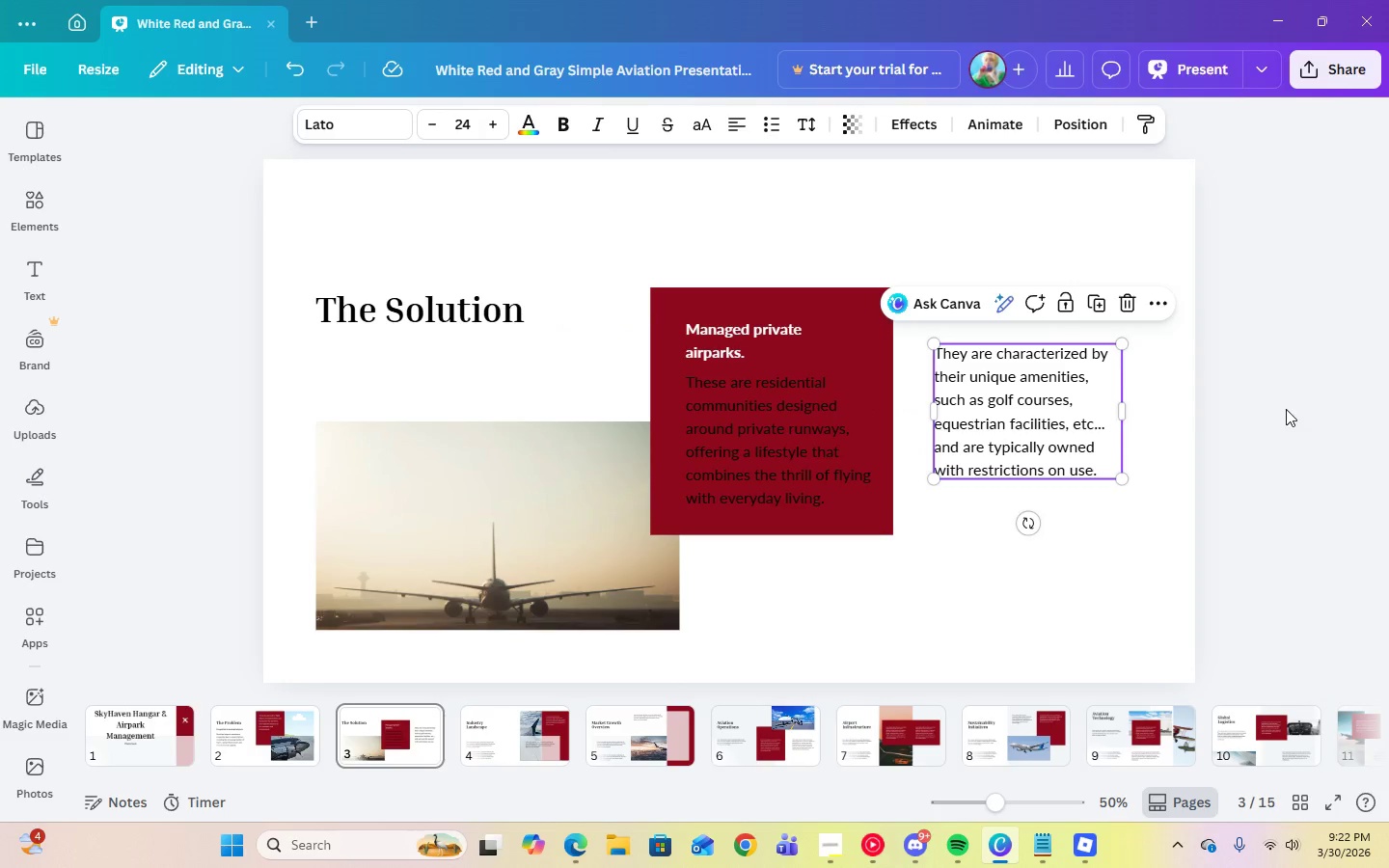 
left_click([1286, 409])
 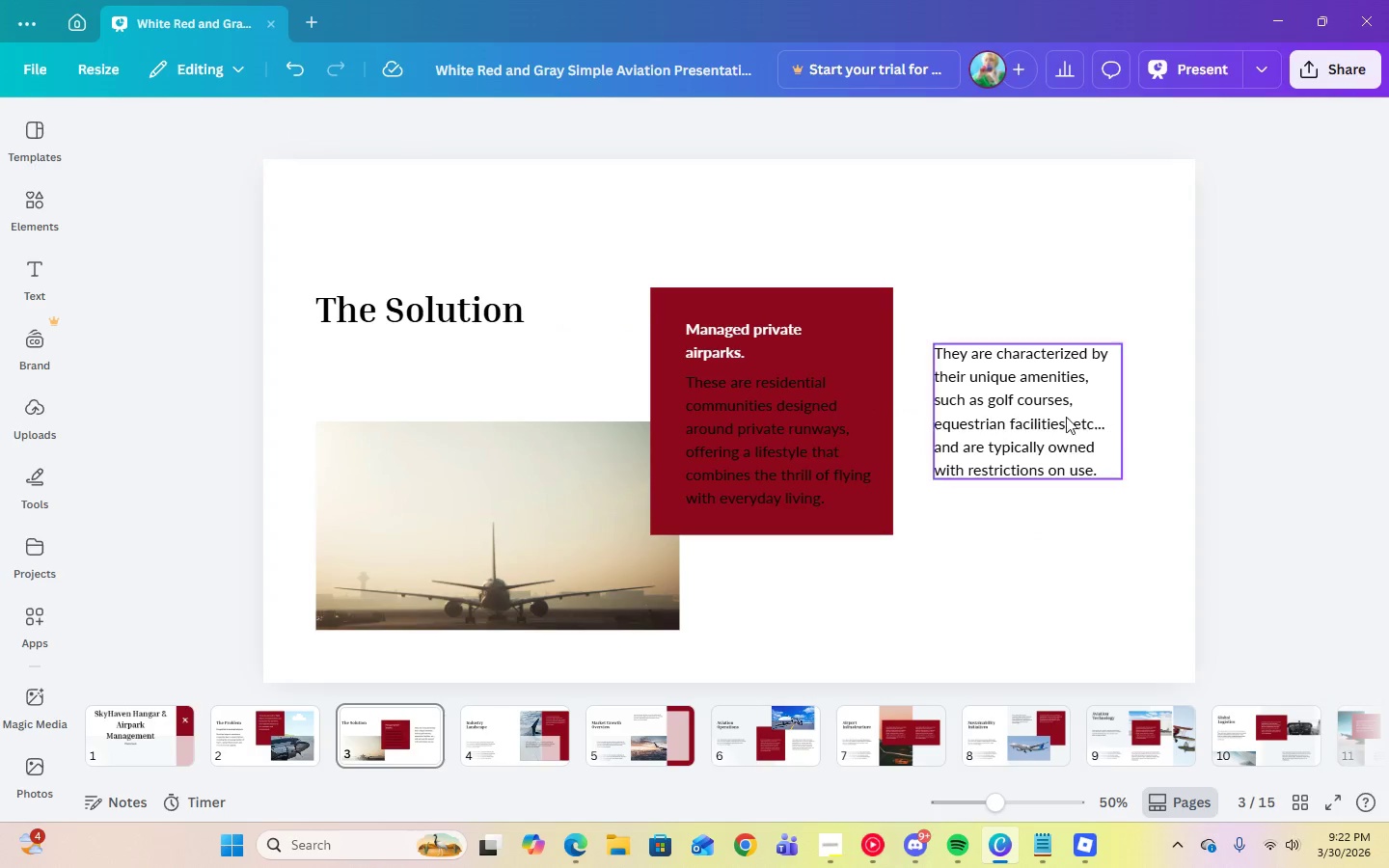 
left_click([1064, 417])
 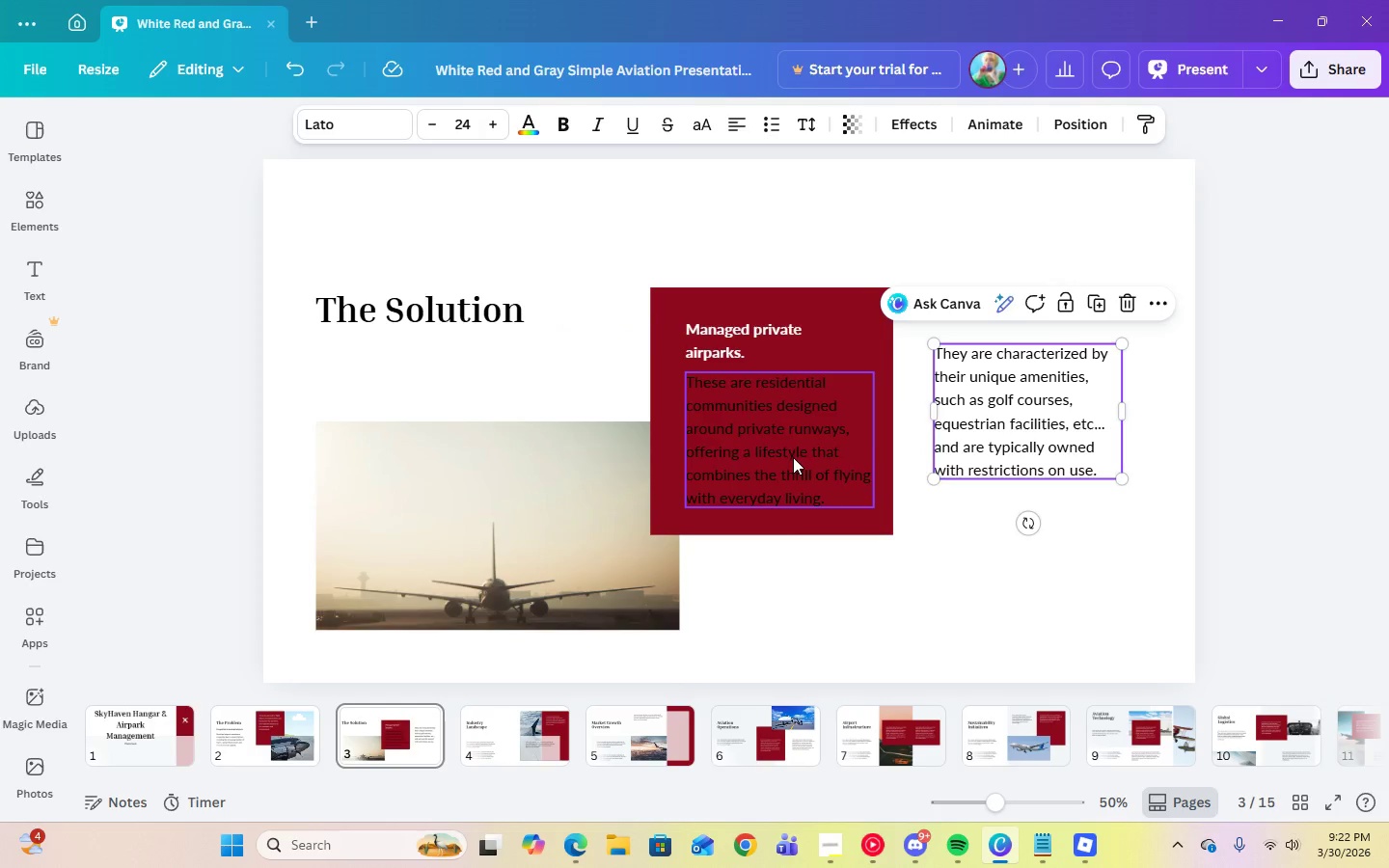 
left_click([789, 458])
 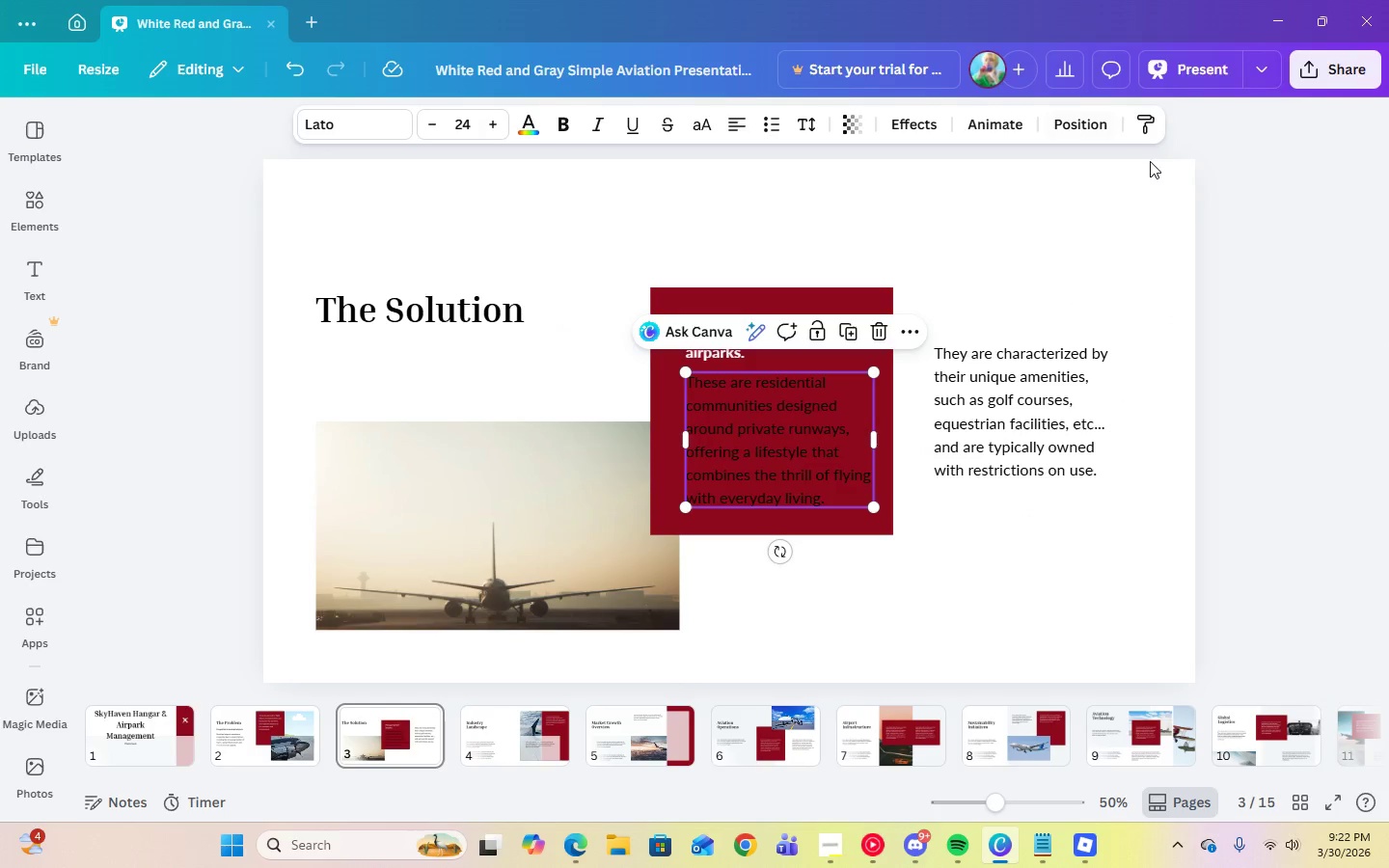 
left_click([1289, 299])
 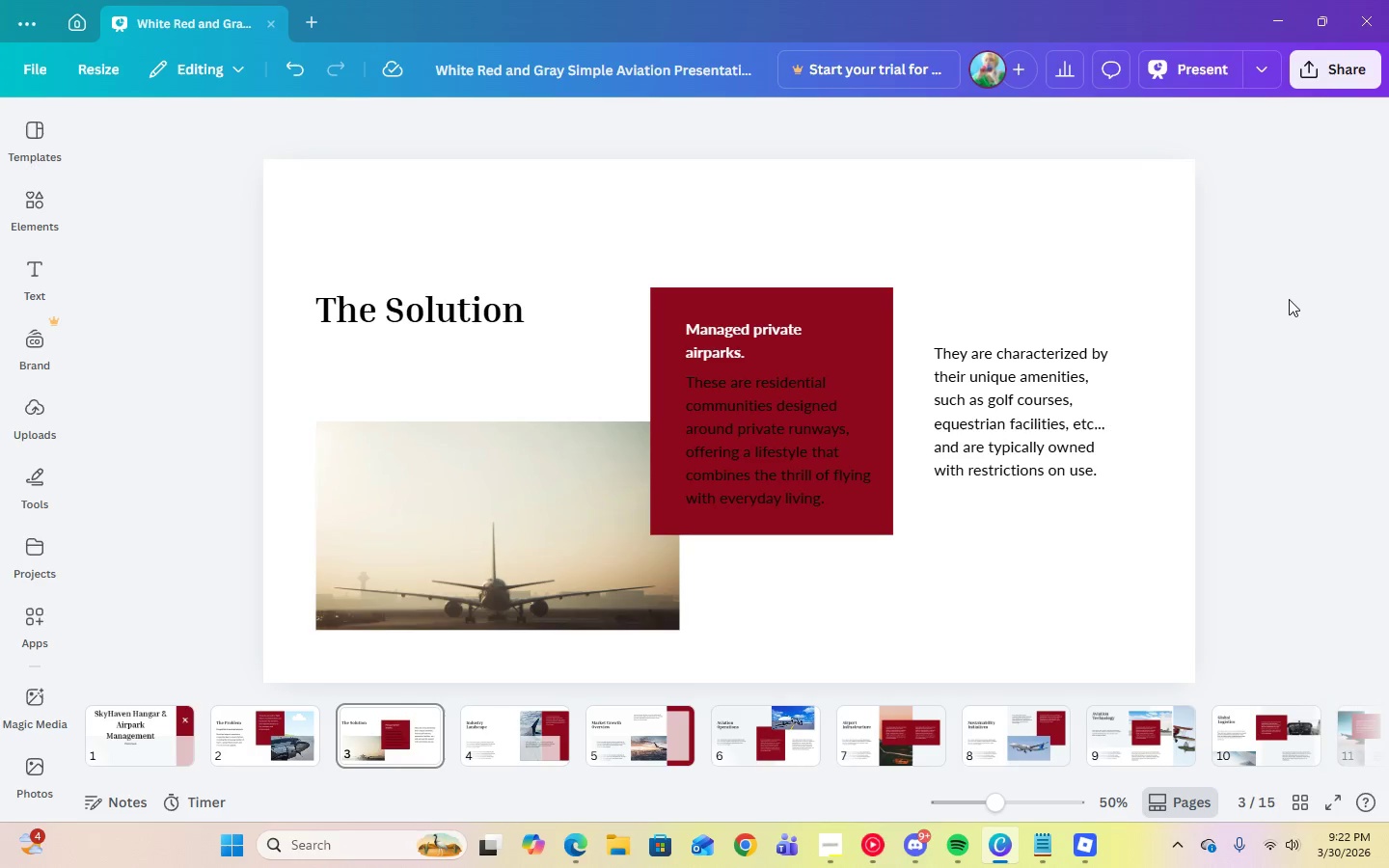 
left_click([703, 352])
 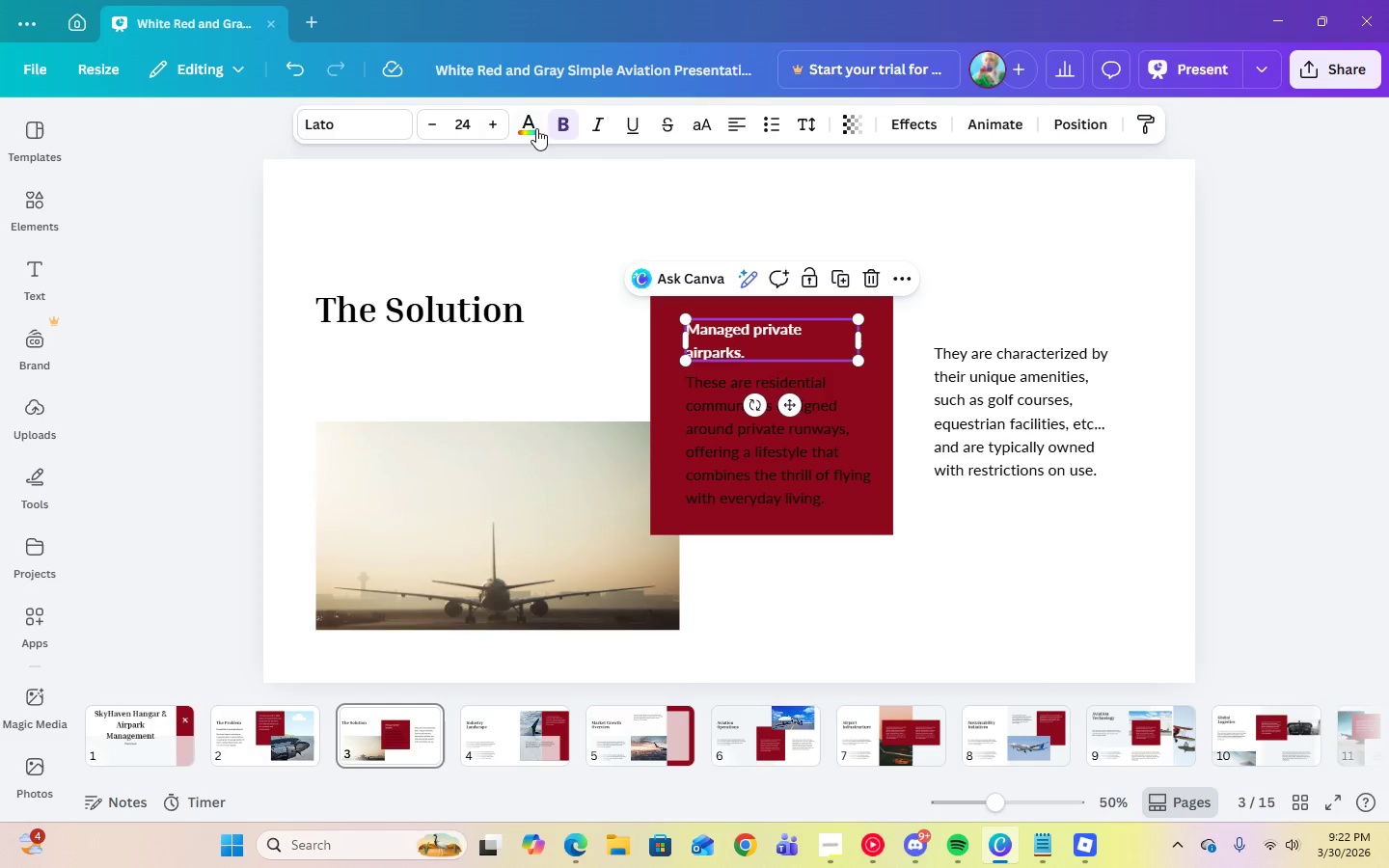 
left_click([529, 128])
 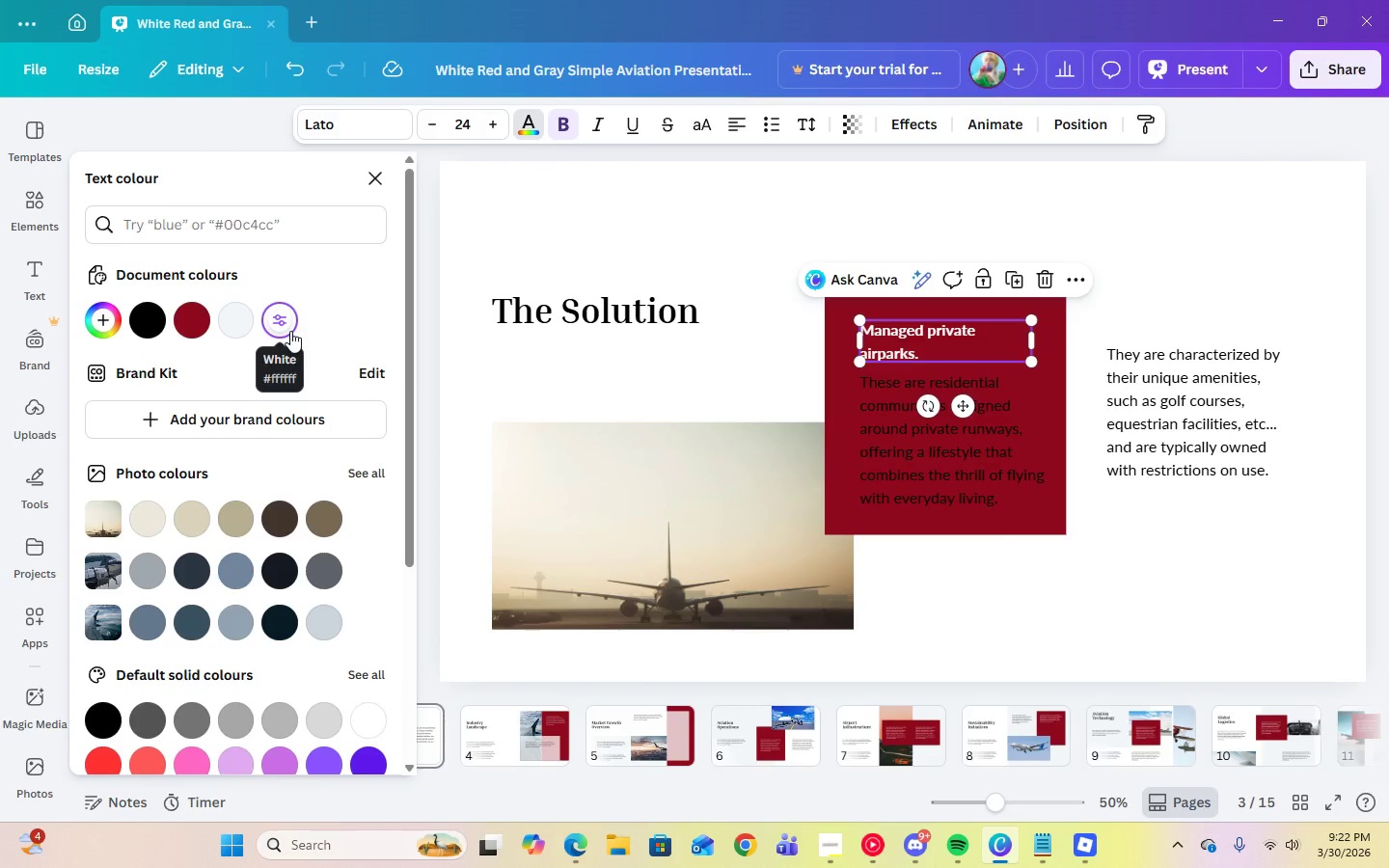 
left_click([884, 464])
 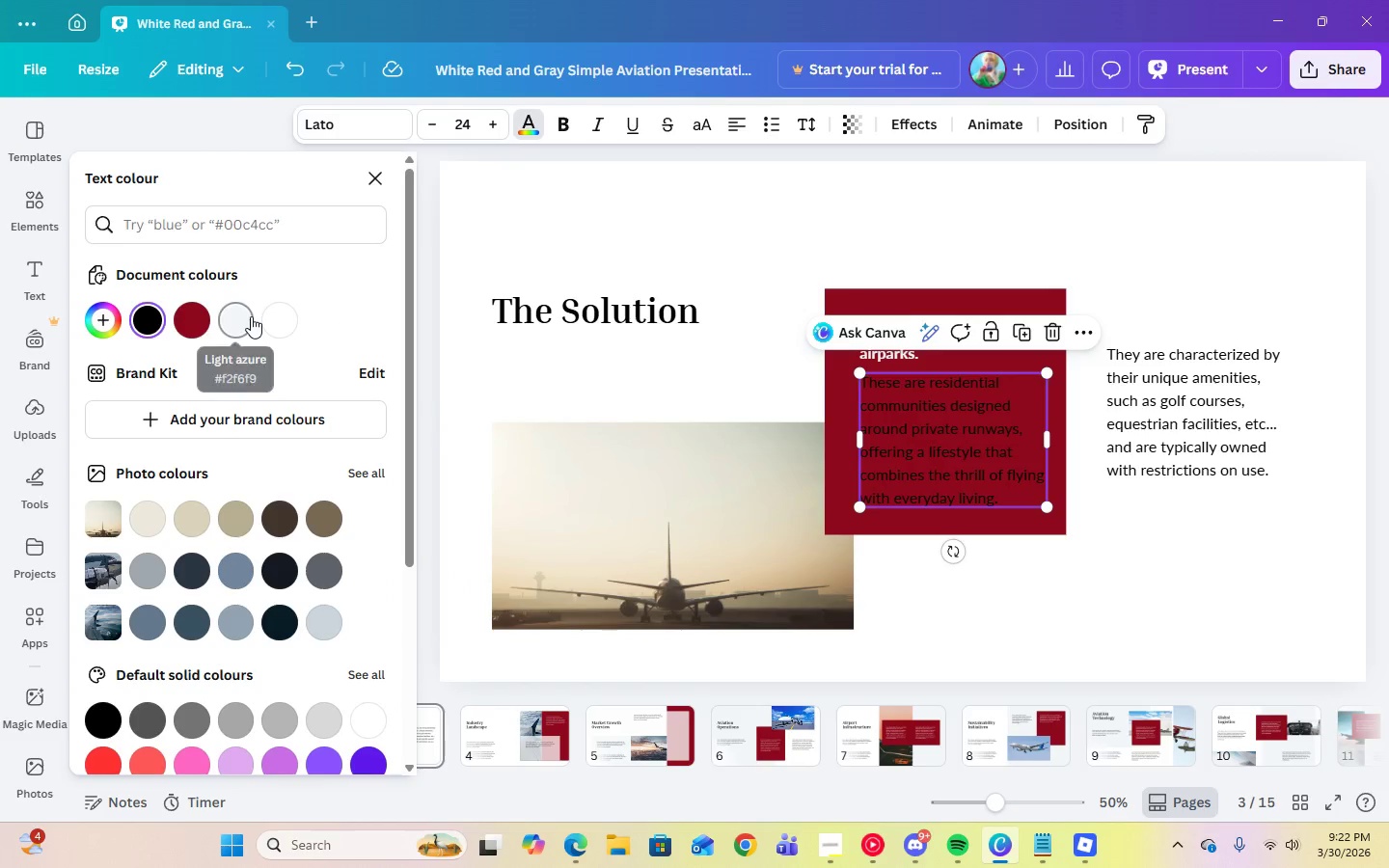 
left_click([249, 318])
 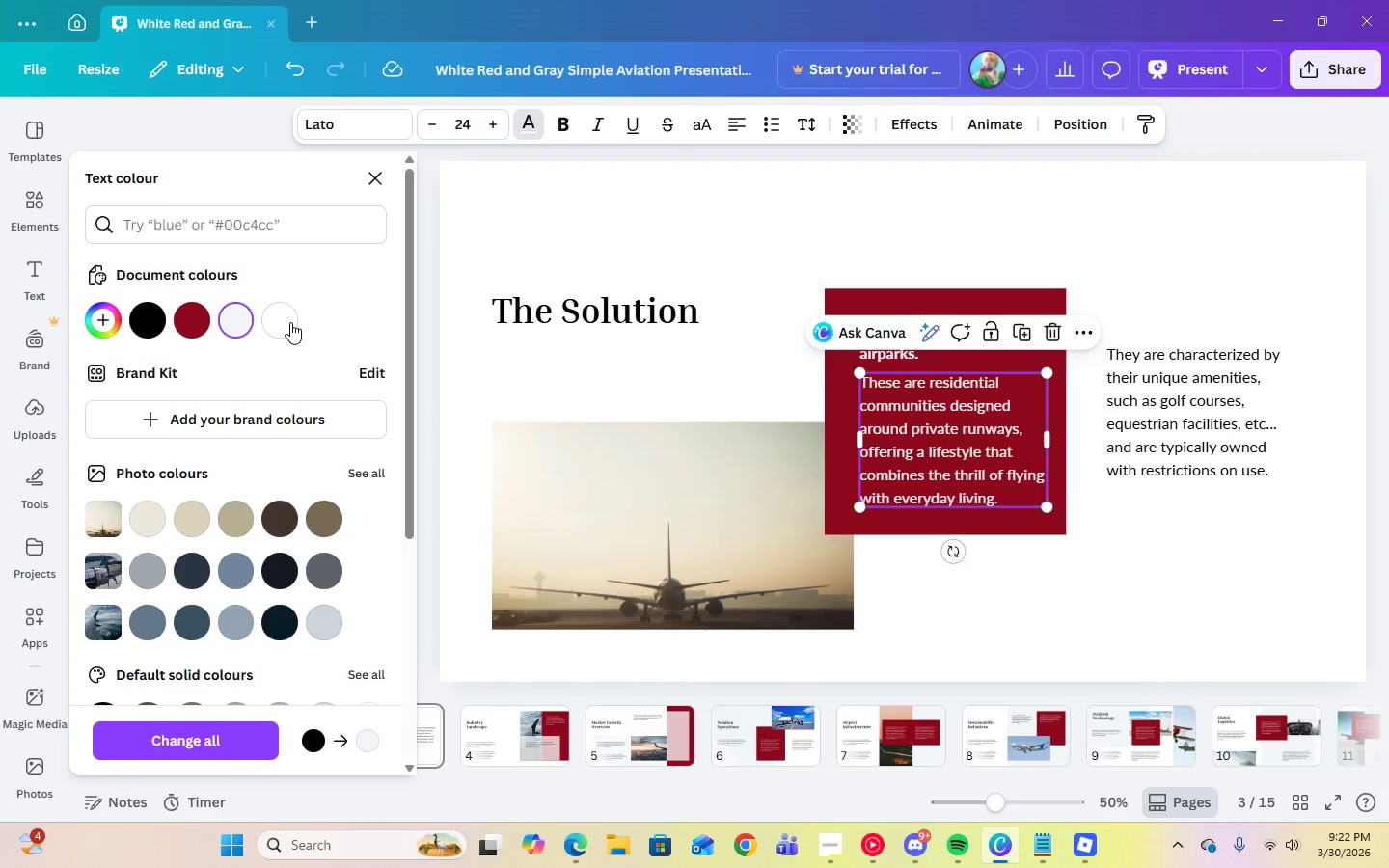 
left_click([290, 322])
 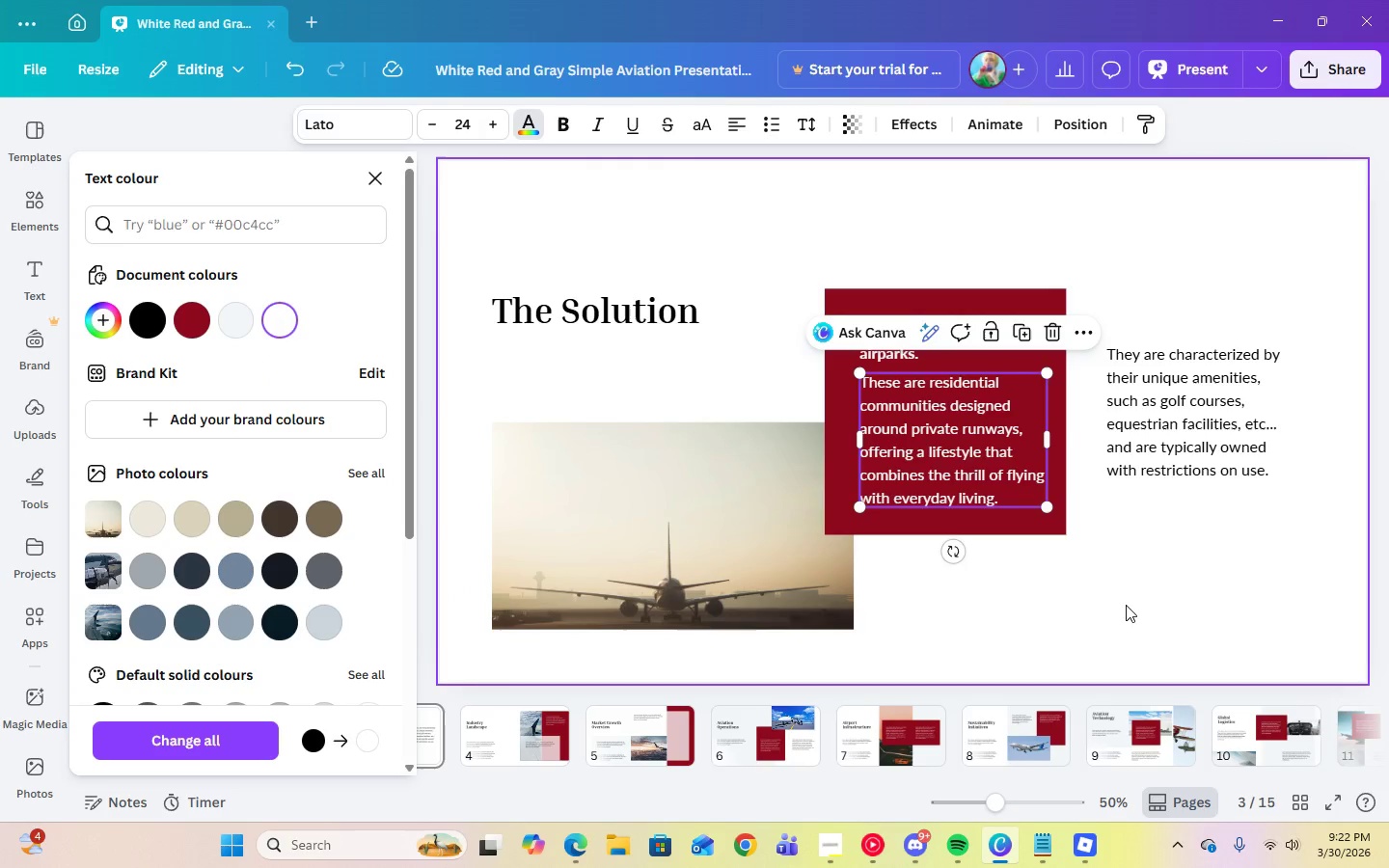 
left_click([1117, 585])
 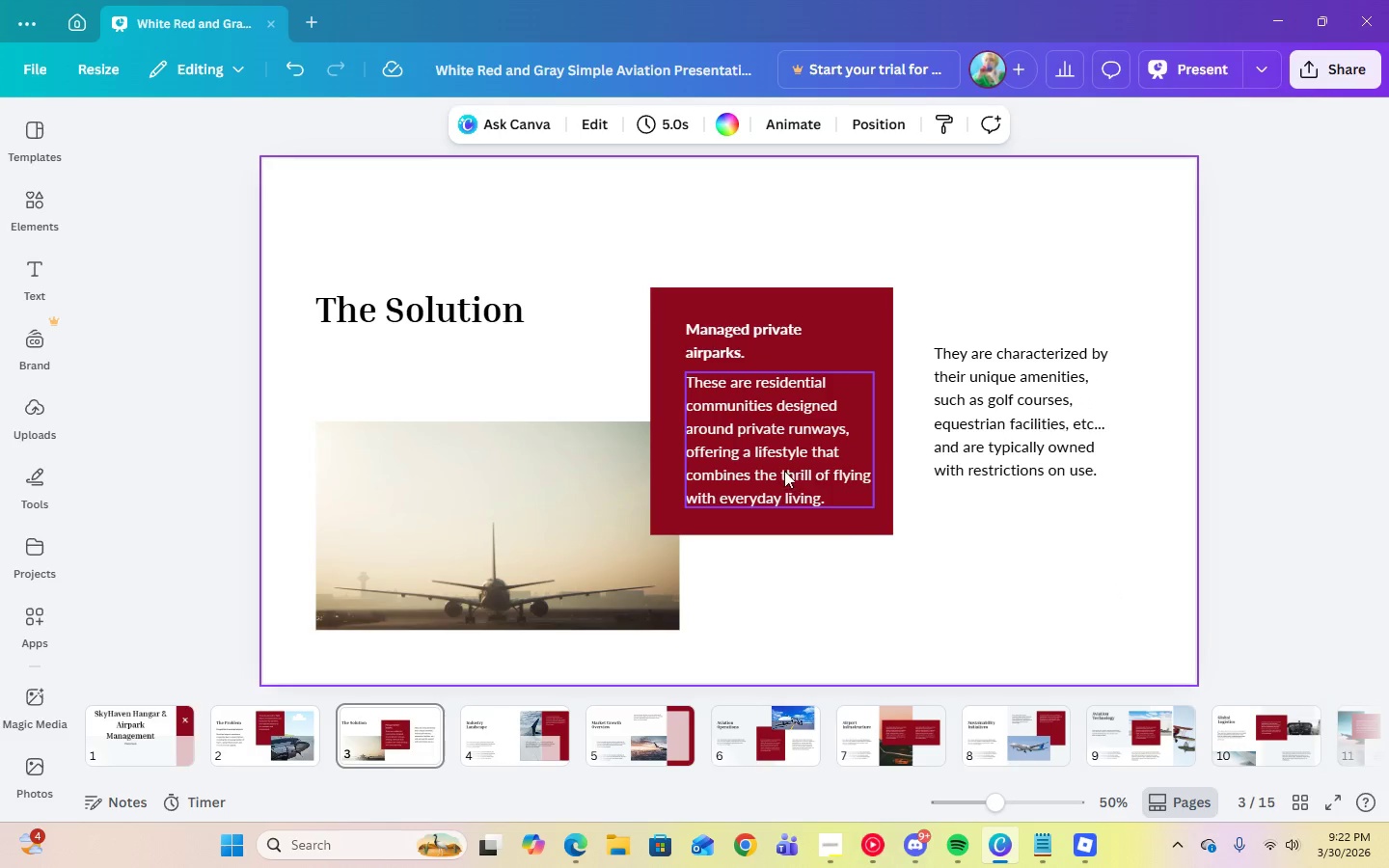 
left_click([984, 581])
 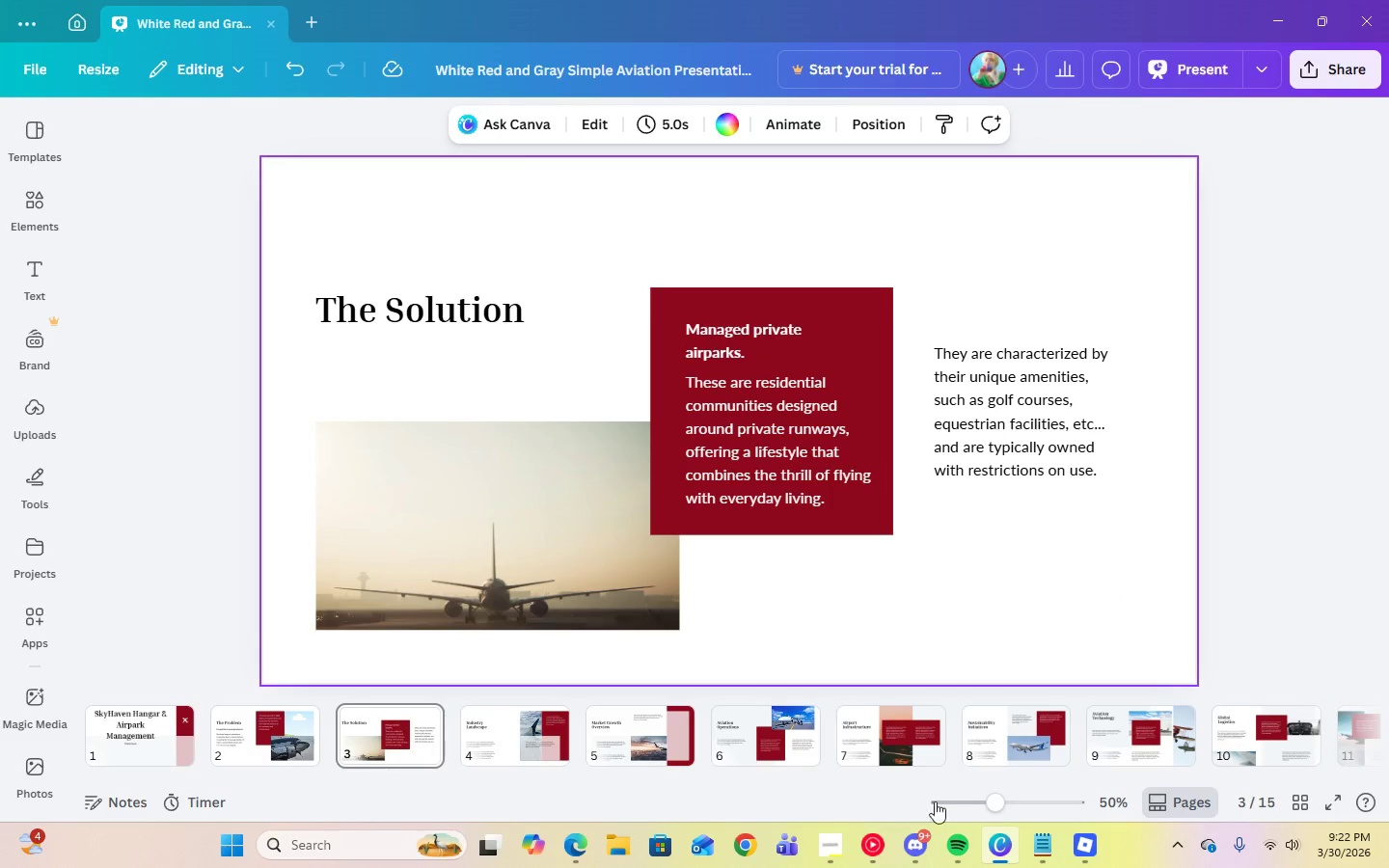 
left_click([833, 843])